 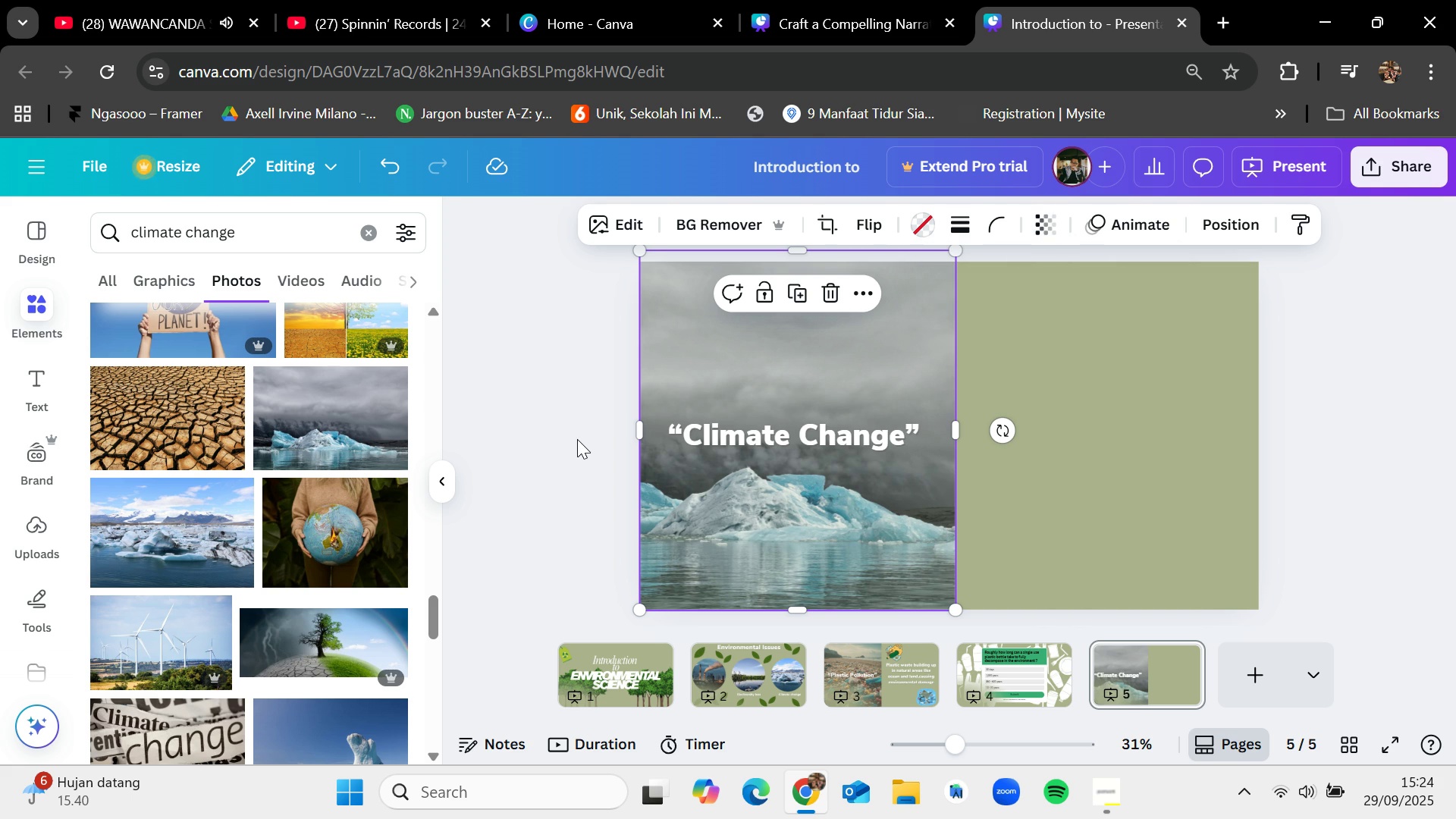 
left_click([862, 656])
 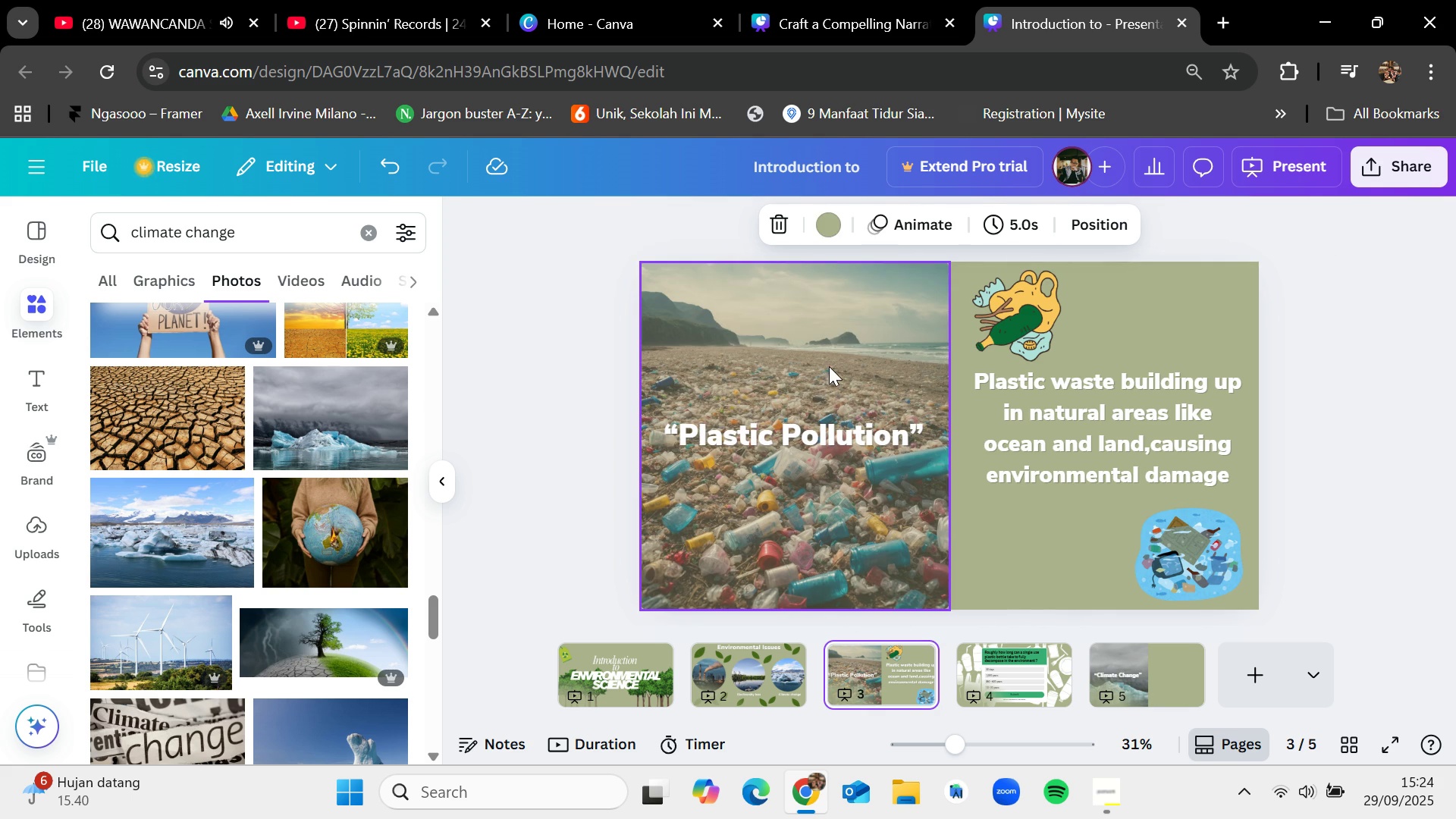 
left_click([829, 366])
 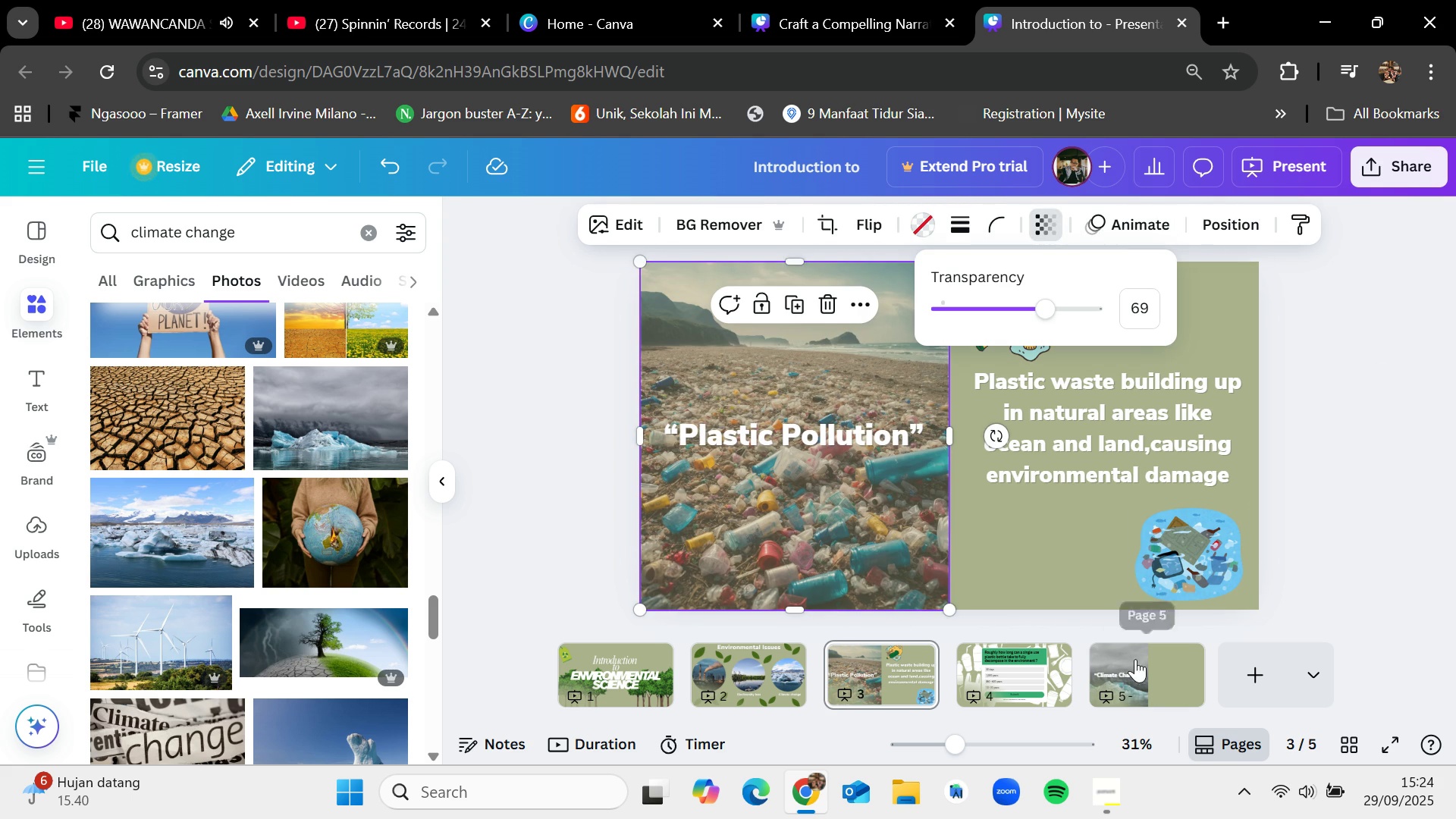 
left_click([822, 359])
 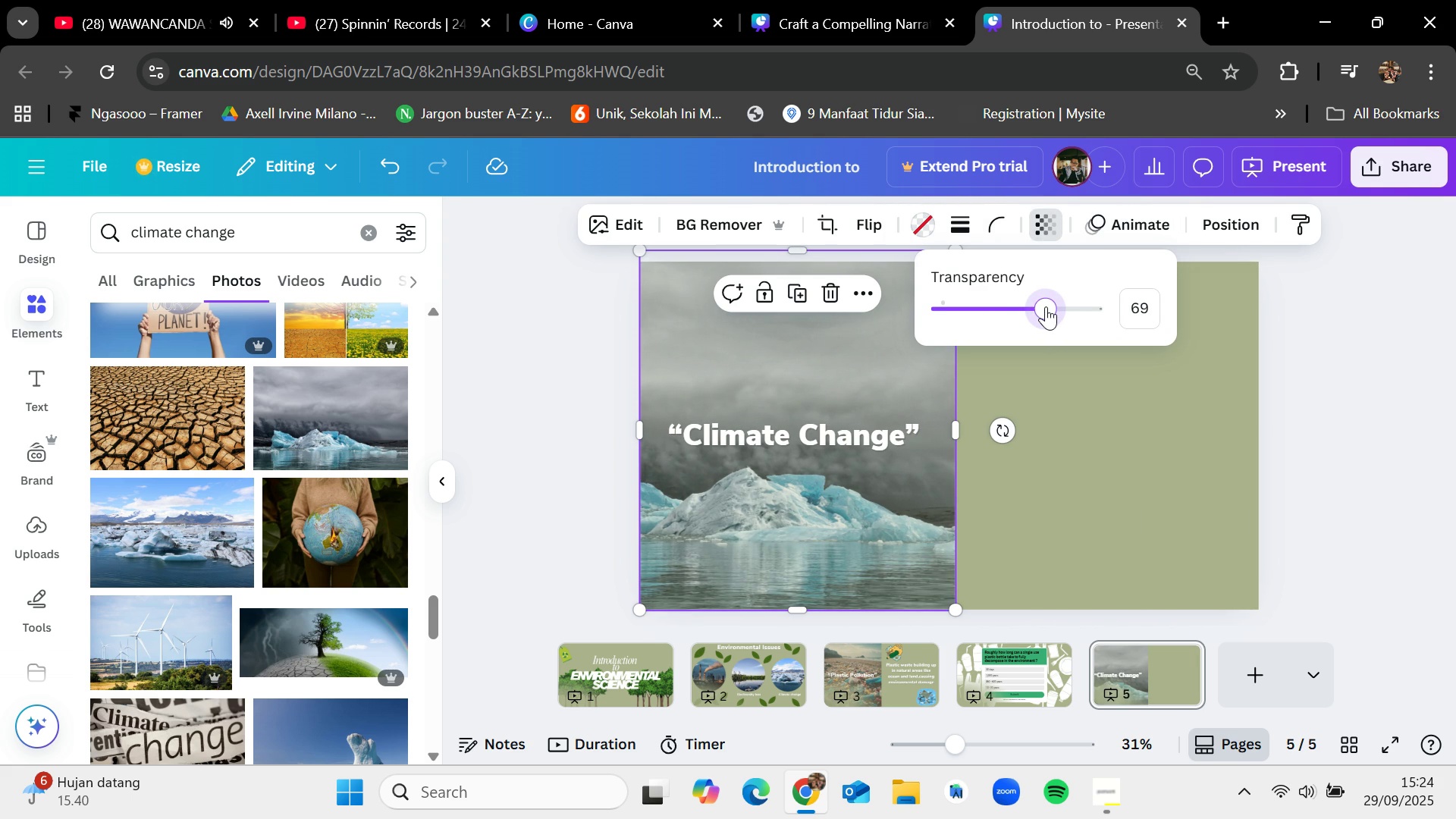 
wait(5.27)
 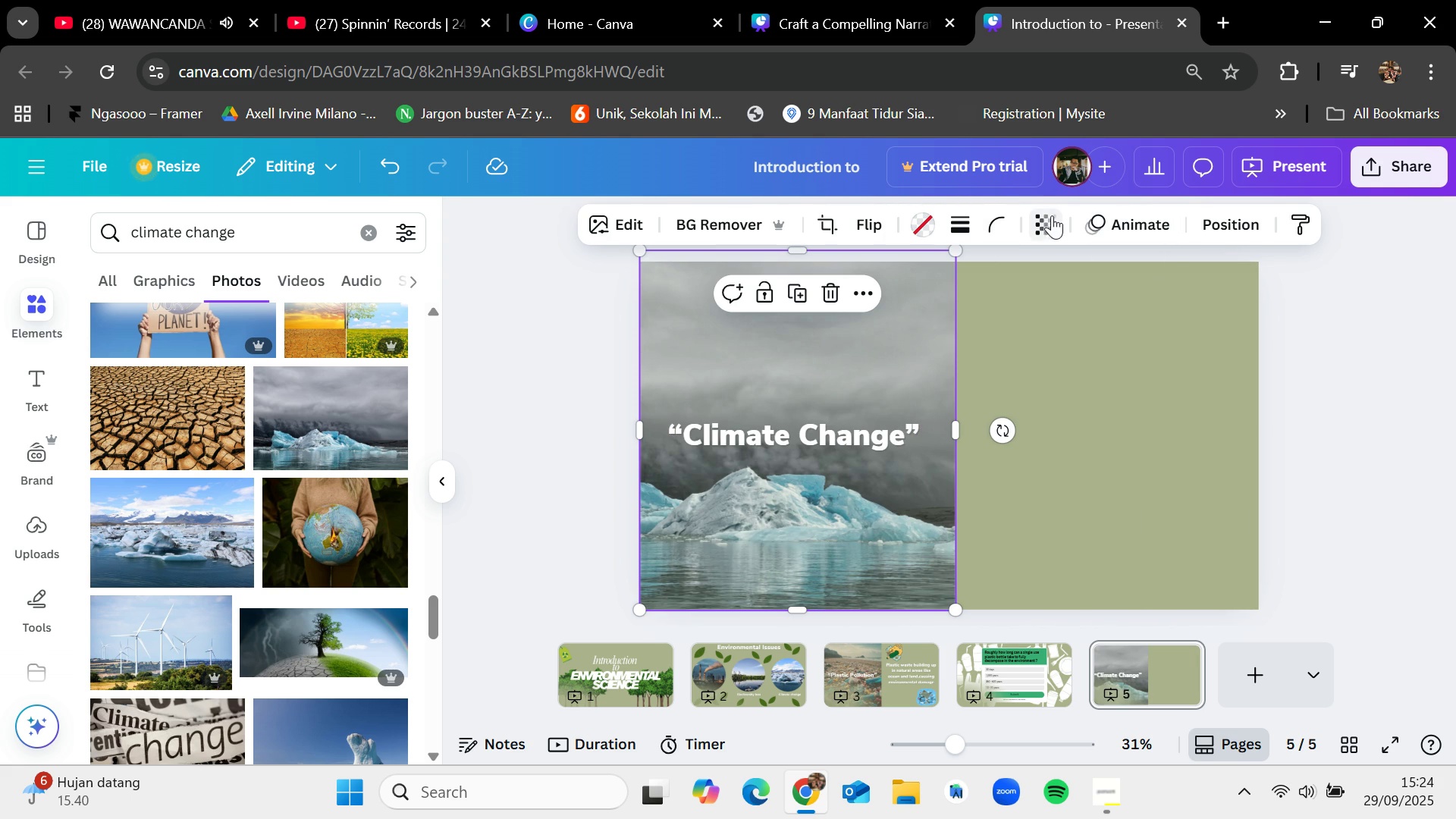 
left_click([581, 406])
 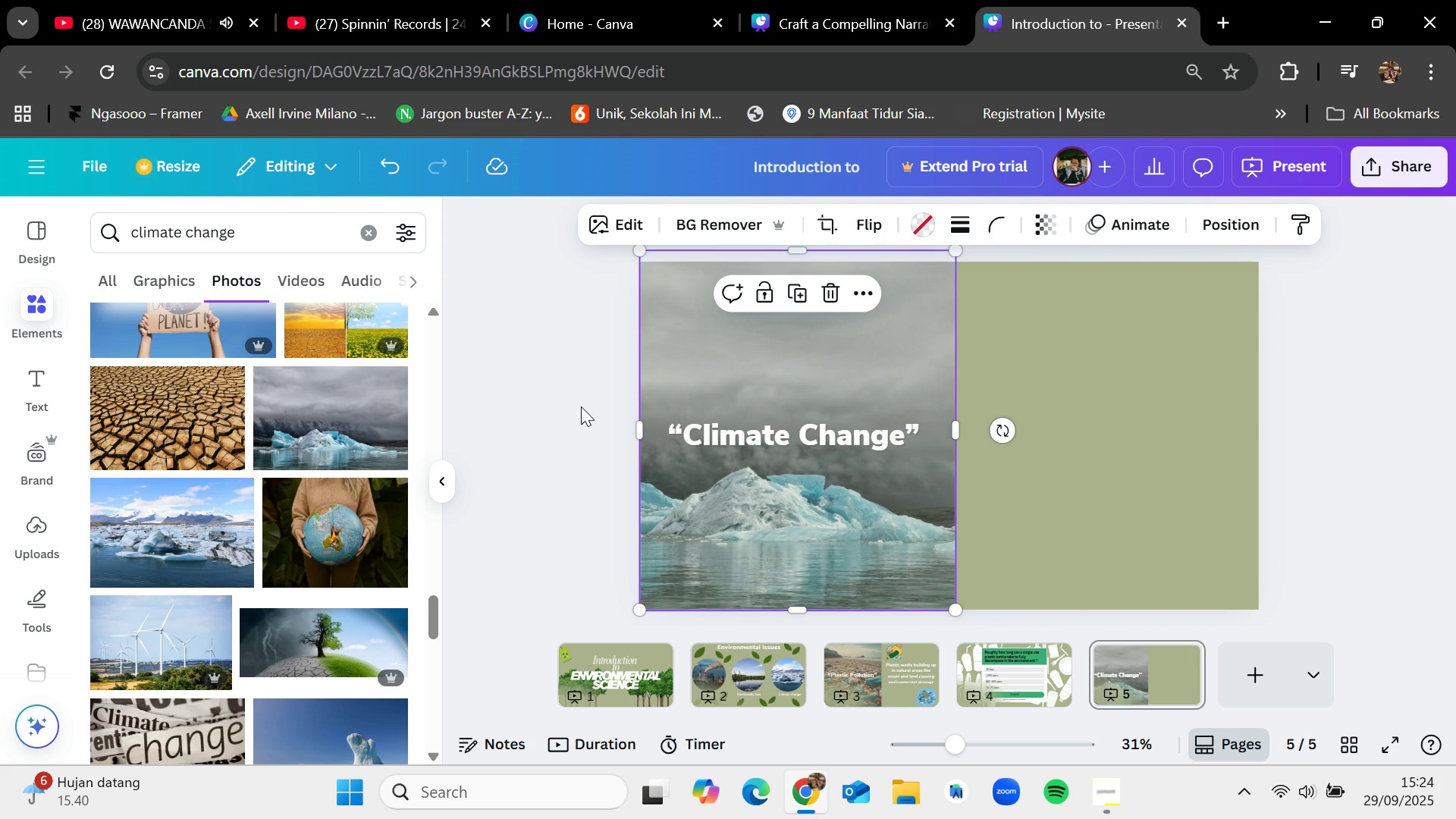 
left_click([581, 406])
 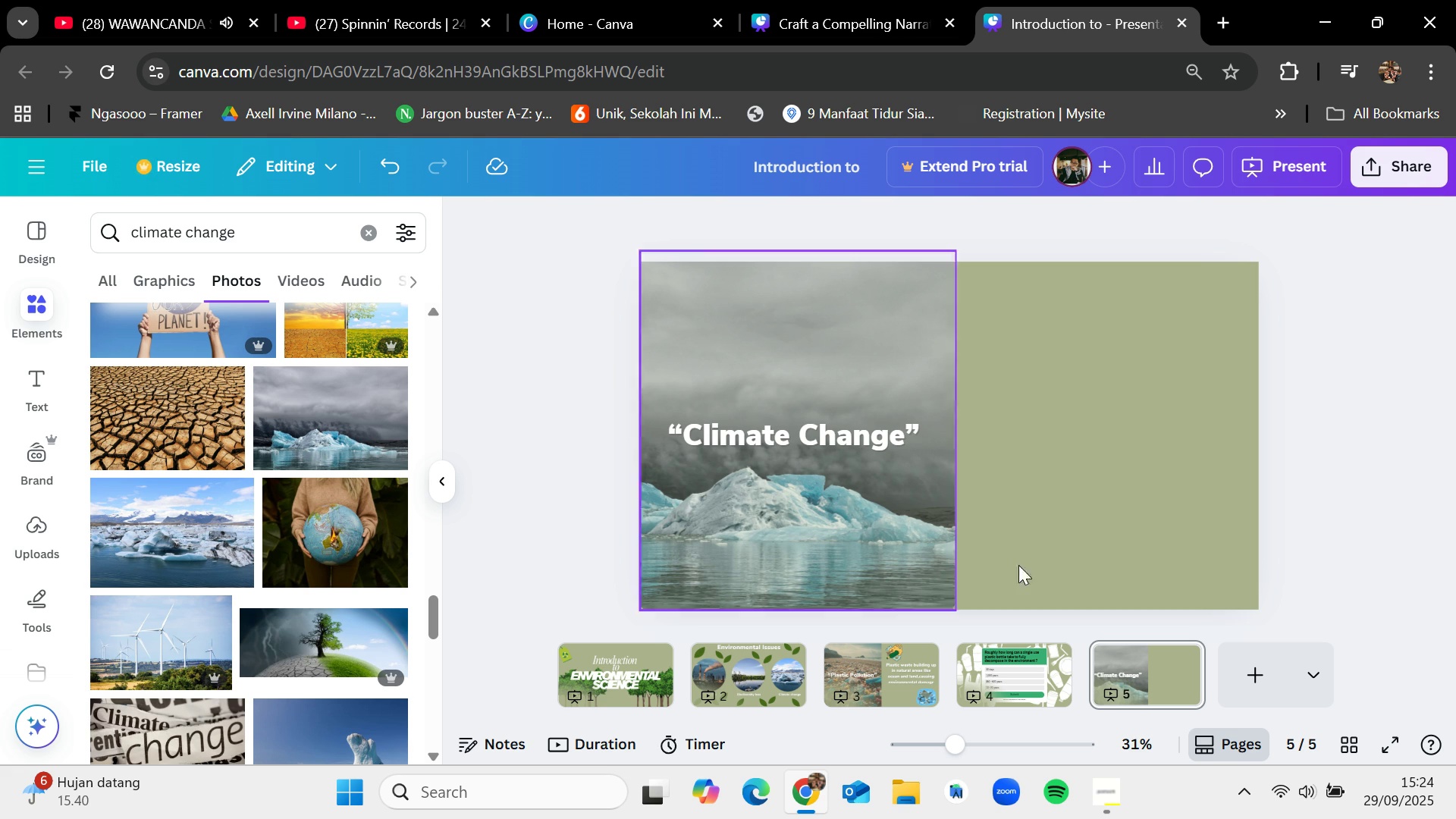 
left_click([910, 673])
 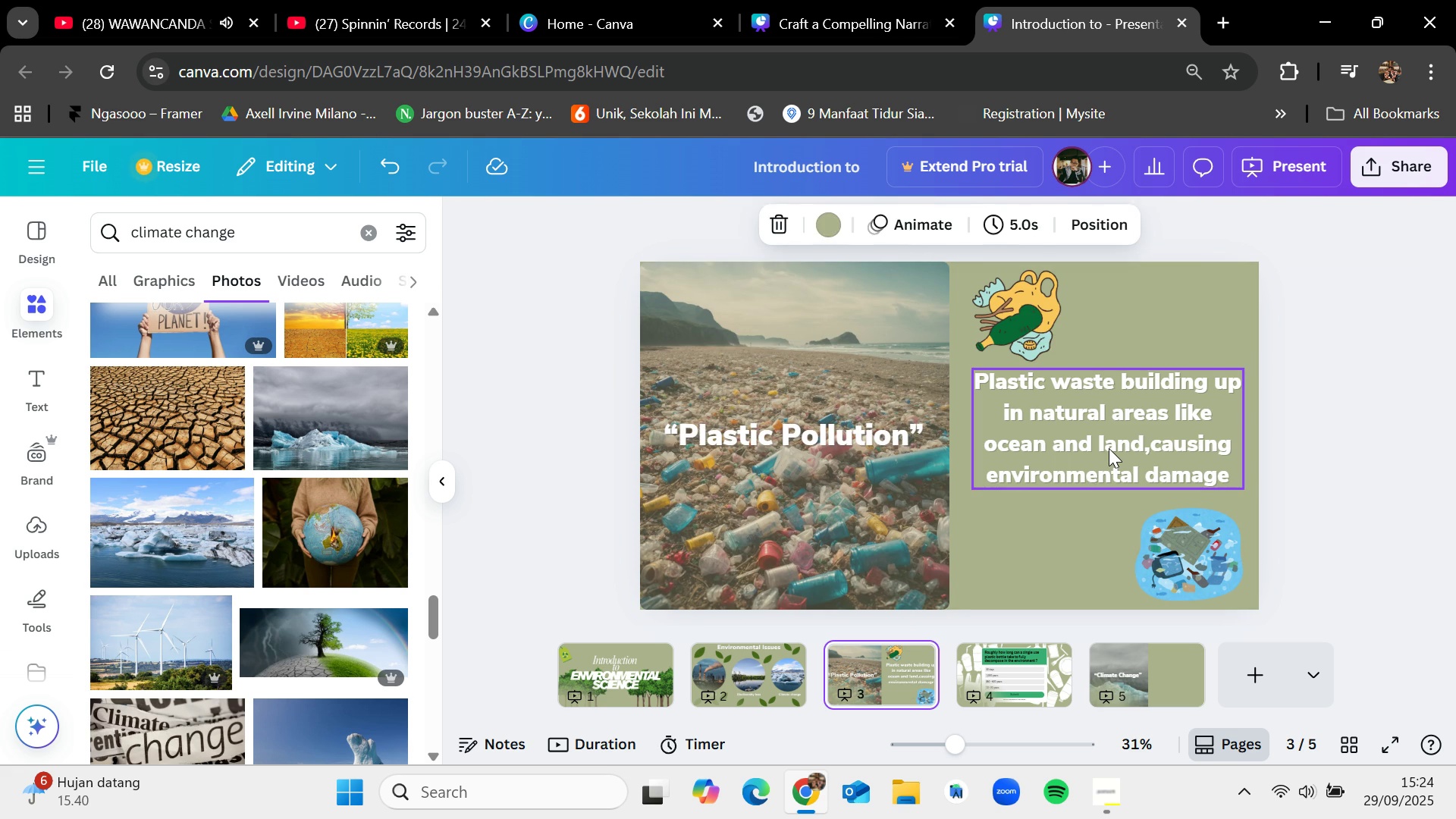 
left_click([1109, 448])